 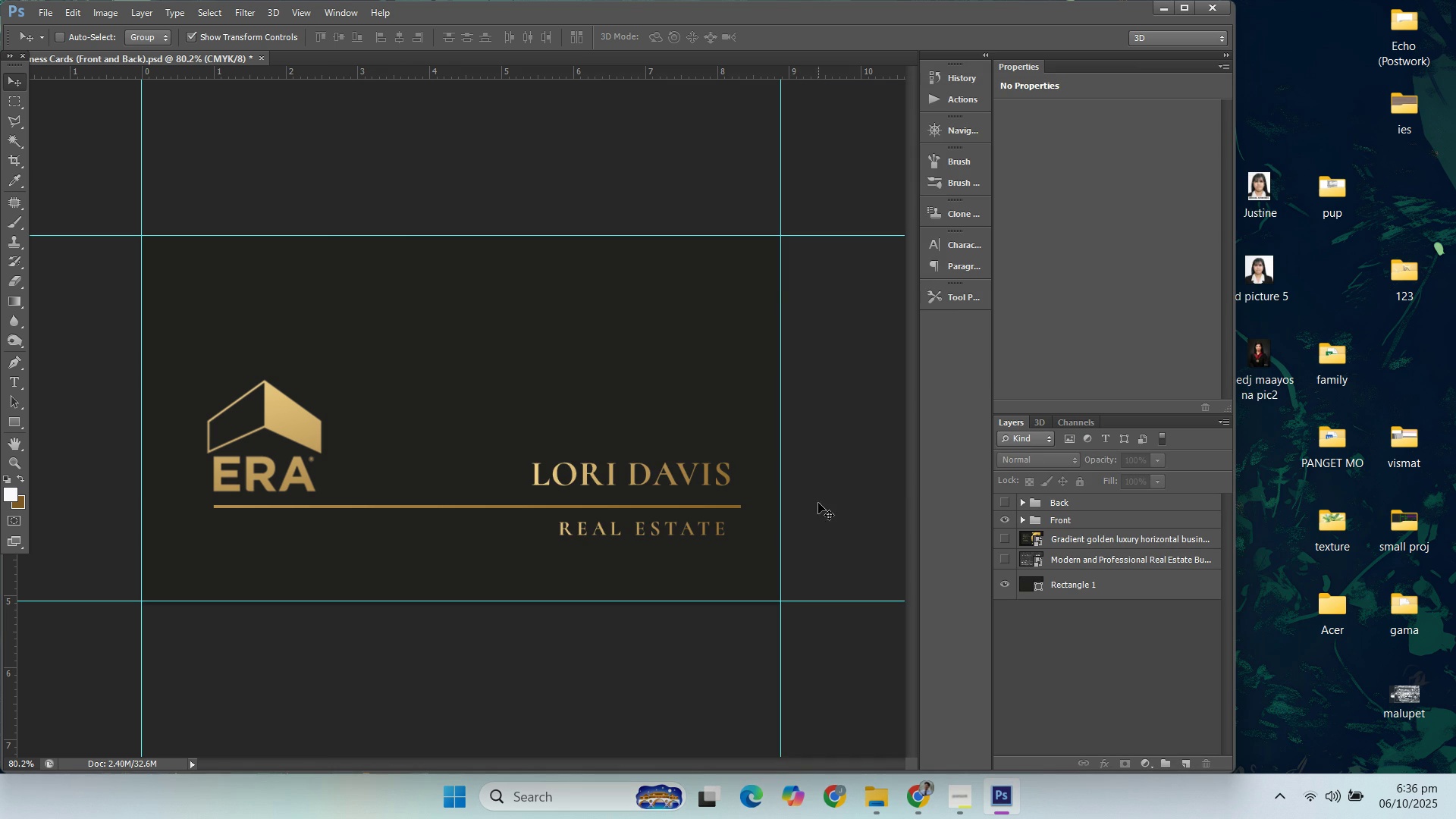 
left_click([1040, 519])
 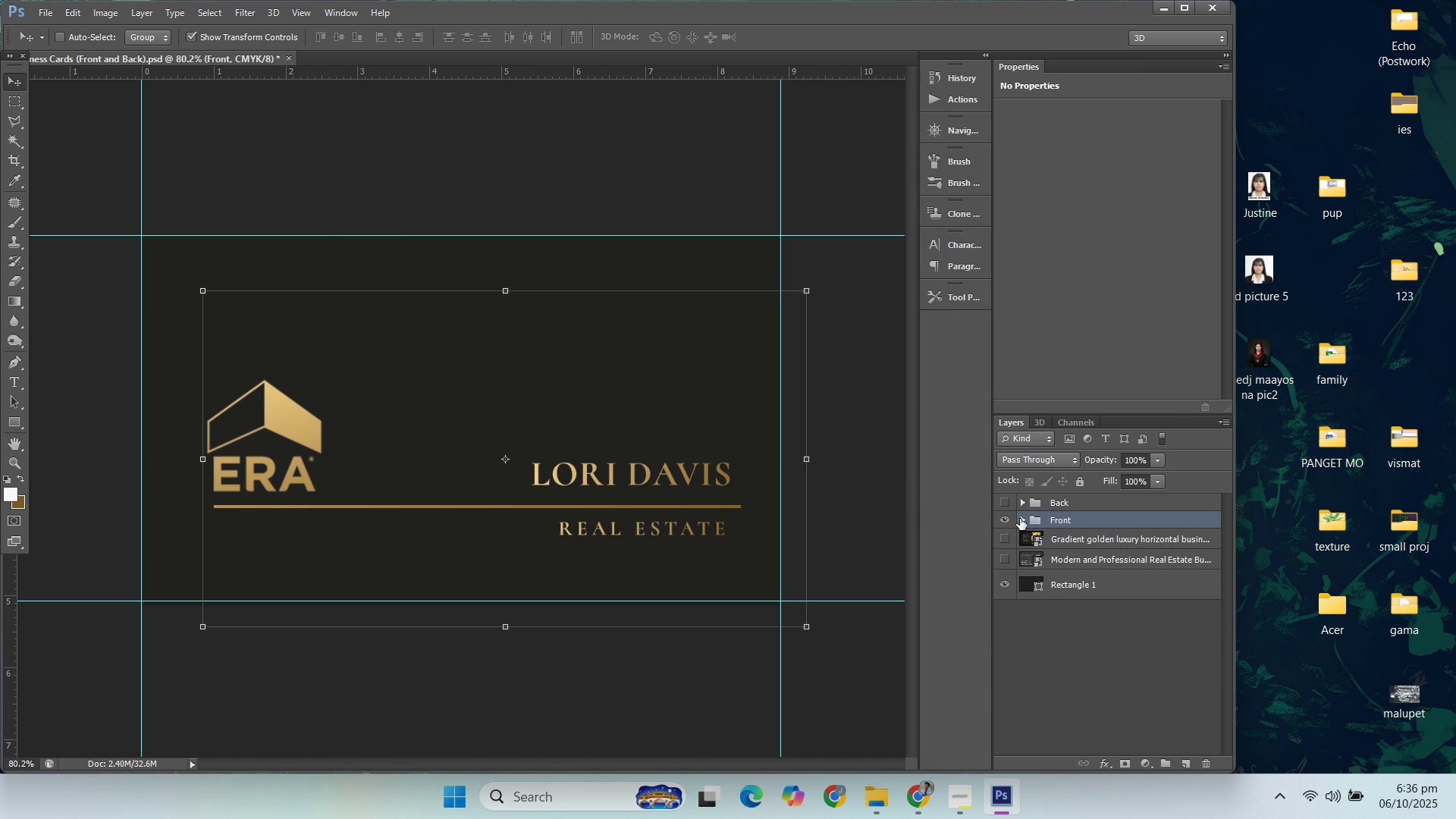 
left_click([1020, 519])
 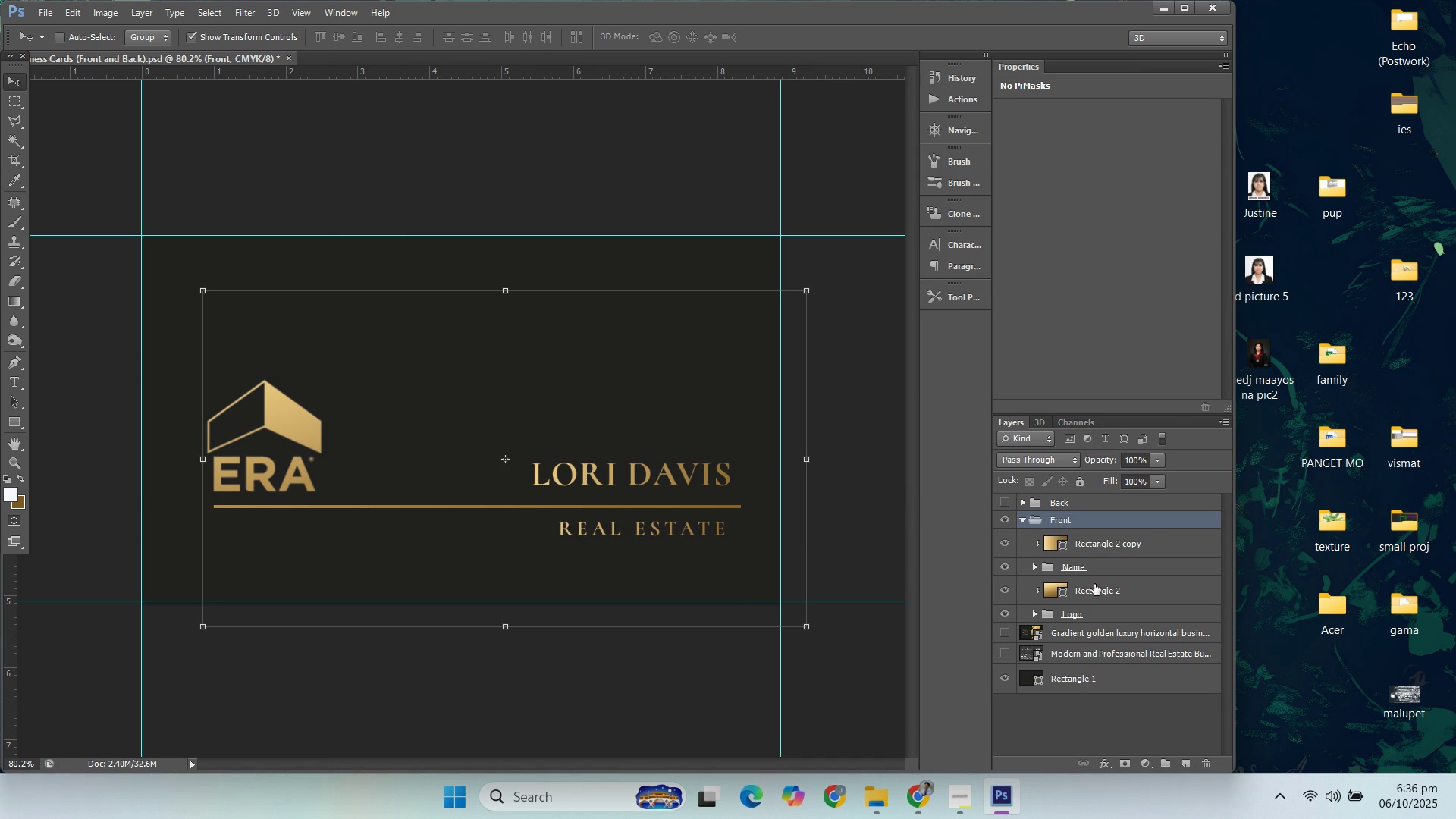 
left_click([1094, 583])
 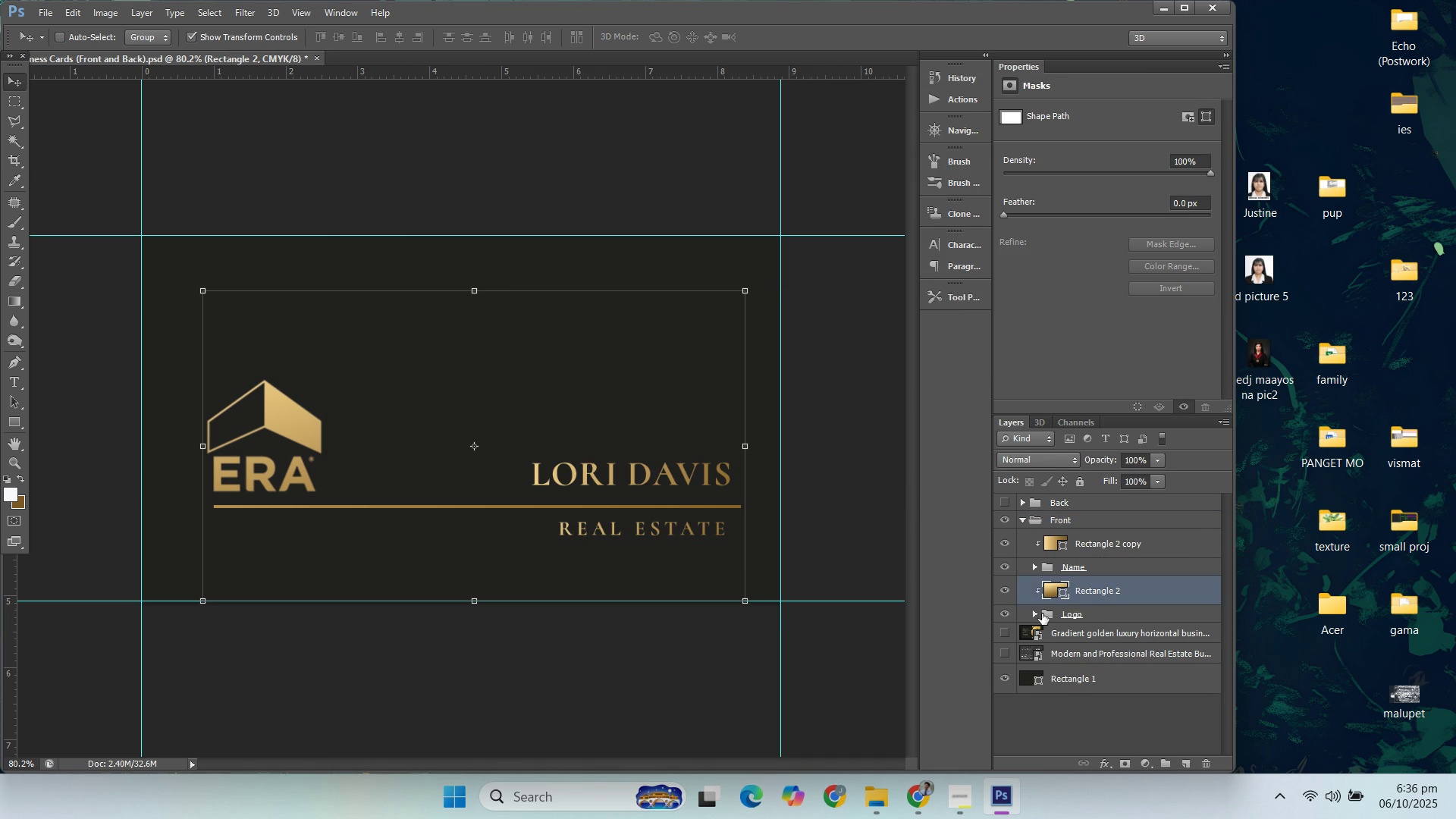 
left_click([1041, 613])
 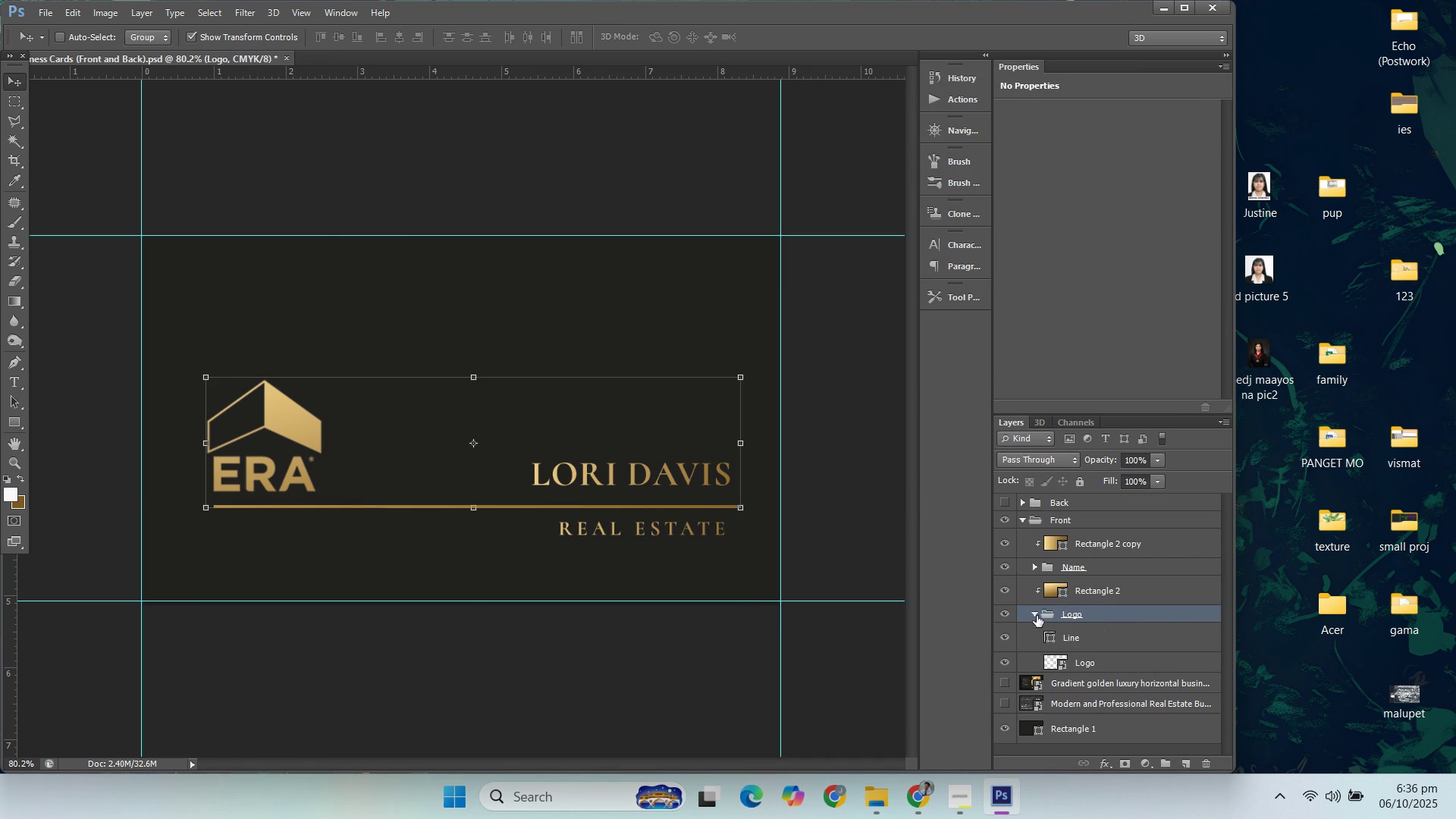 
left_click([1037, 615])
 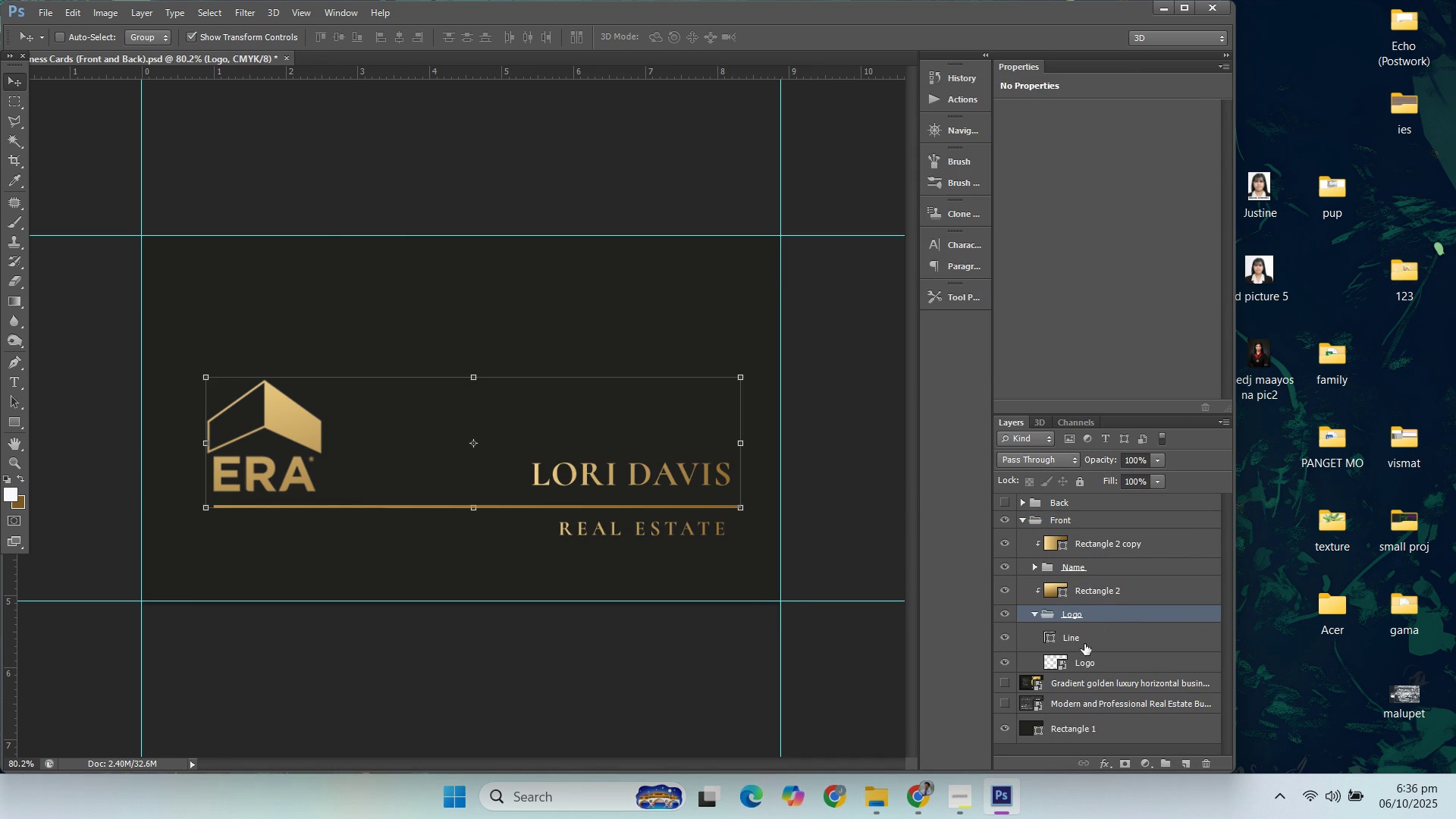 
left_click([1084, 644])